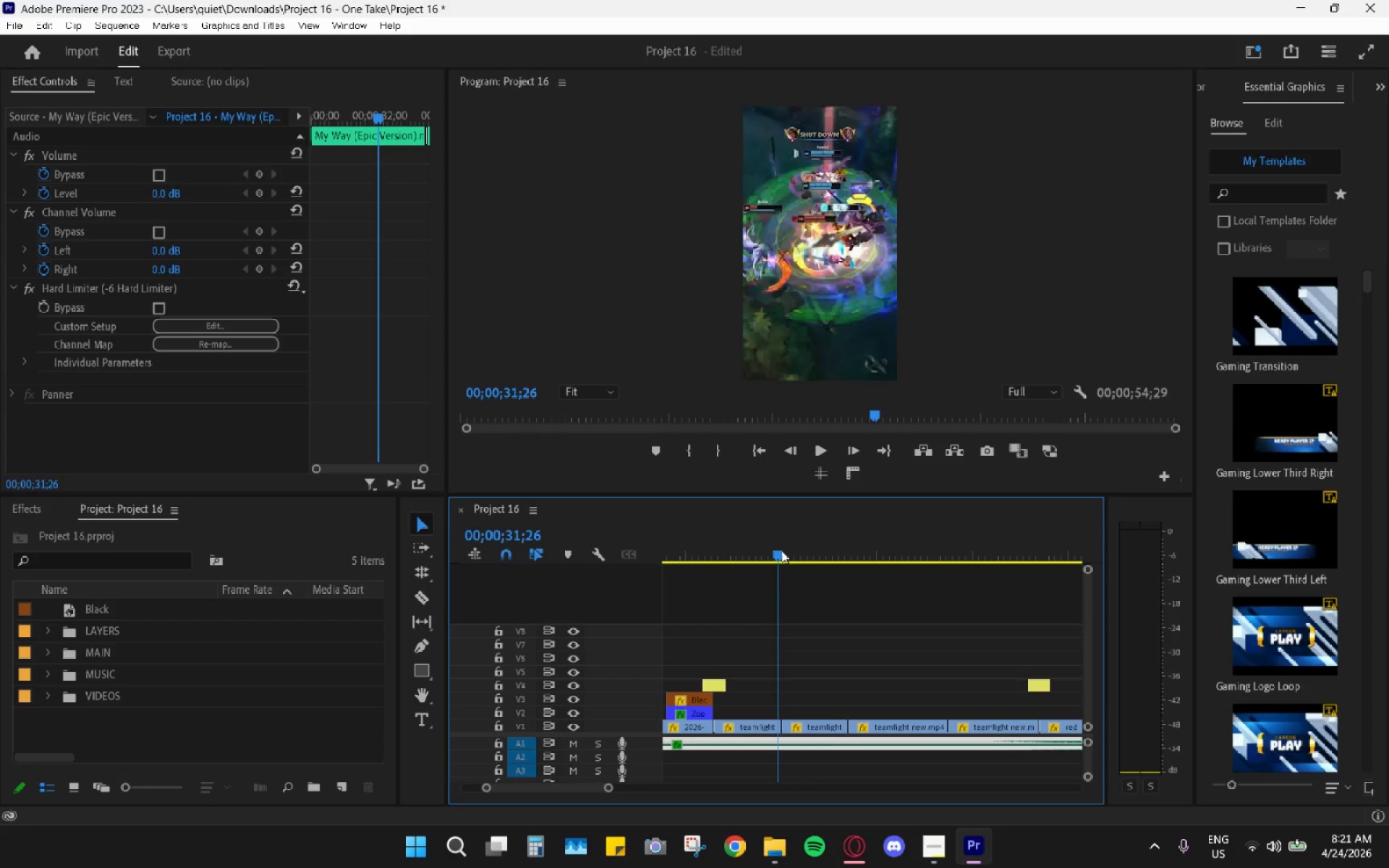 
key(Space)
 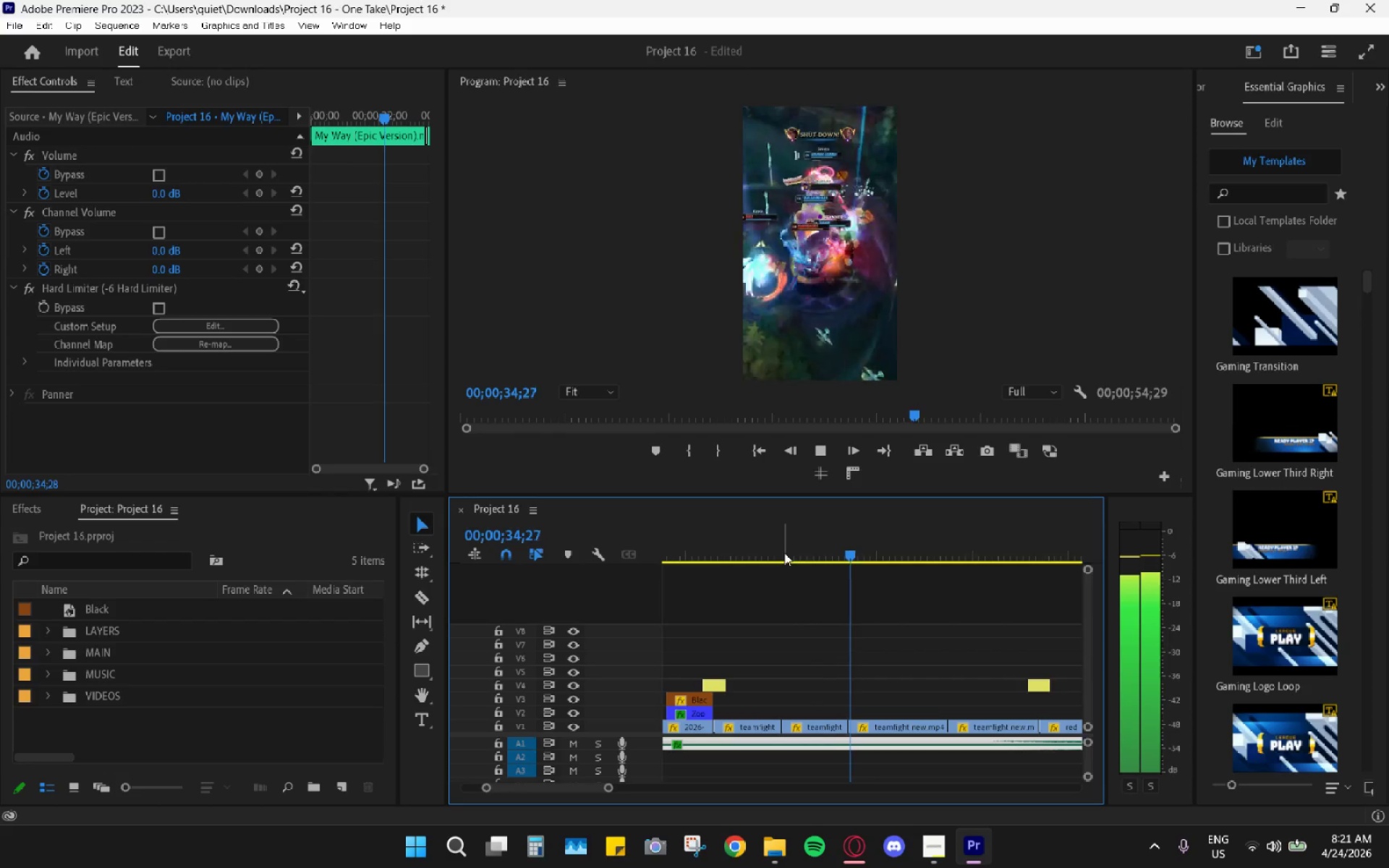 
wait(8.11)
 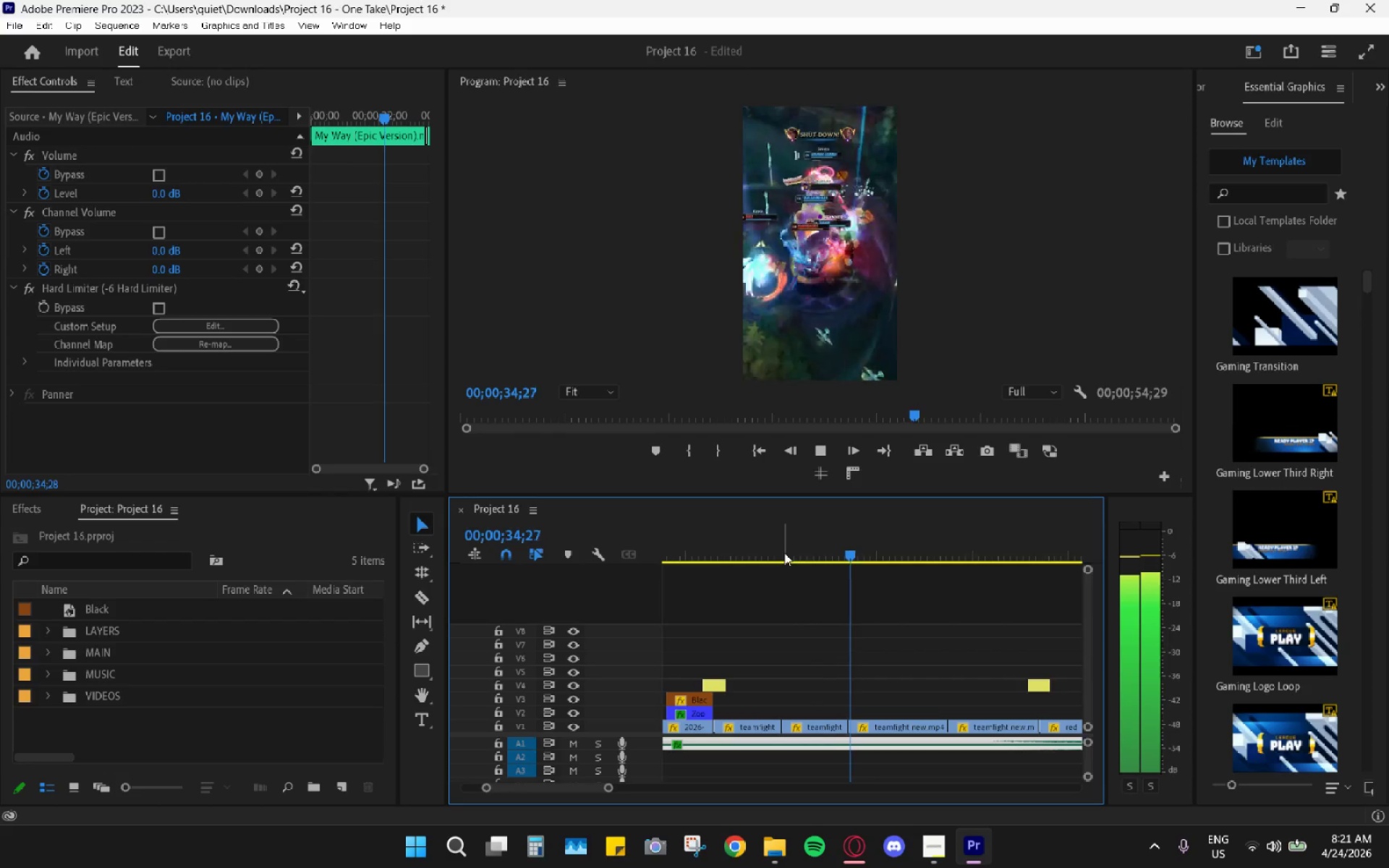 
key(Space)
 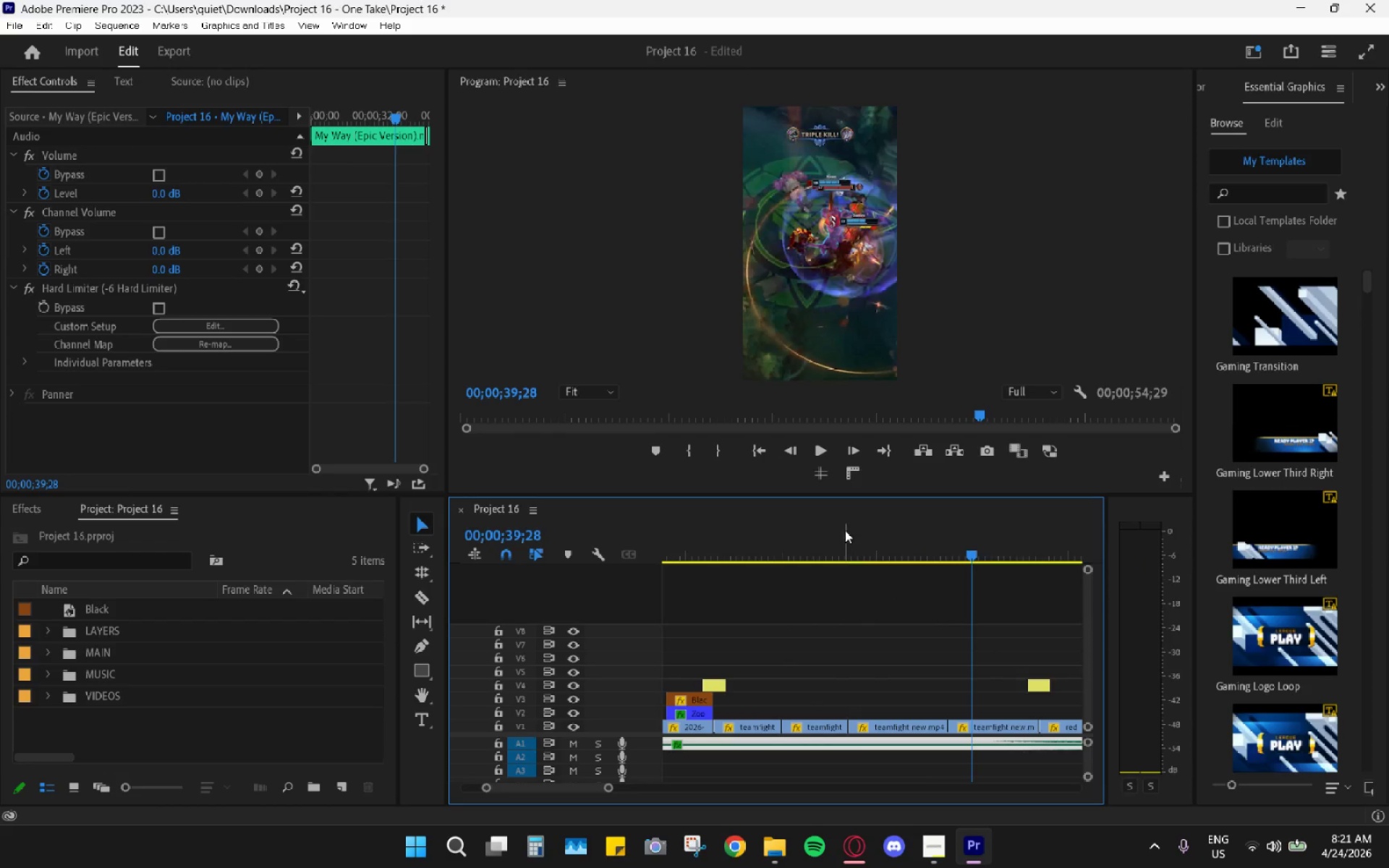 
left_click_drag(start_coordinate=[813, 528], to_coordinate=[793, 528])
 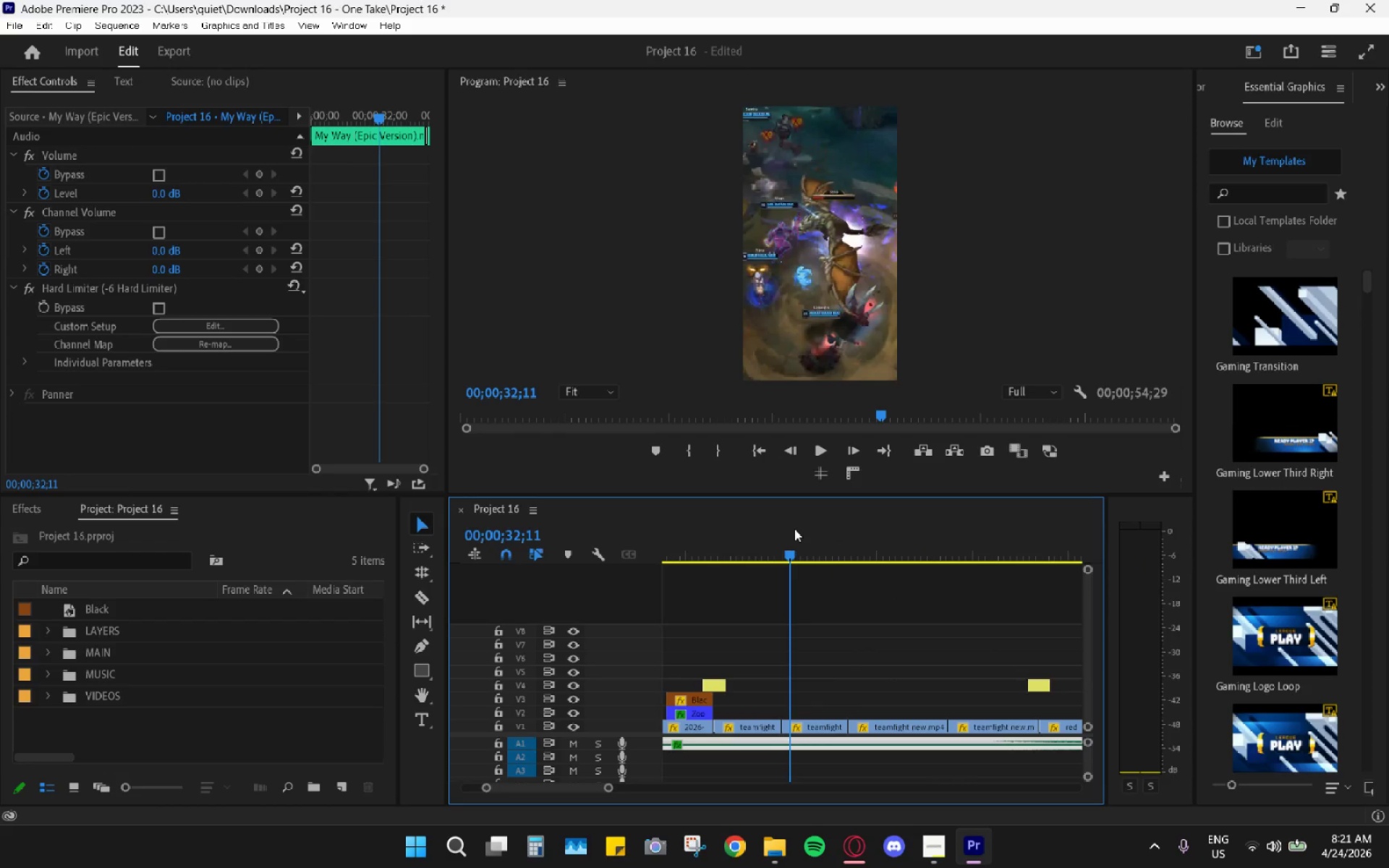 
key(Space)
 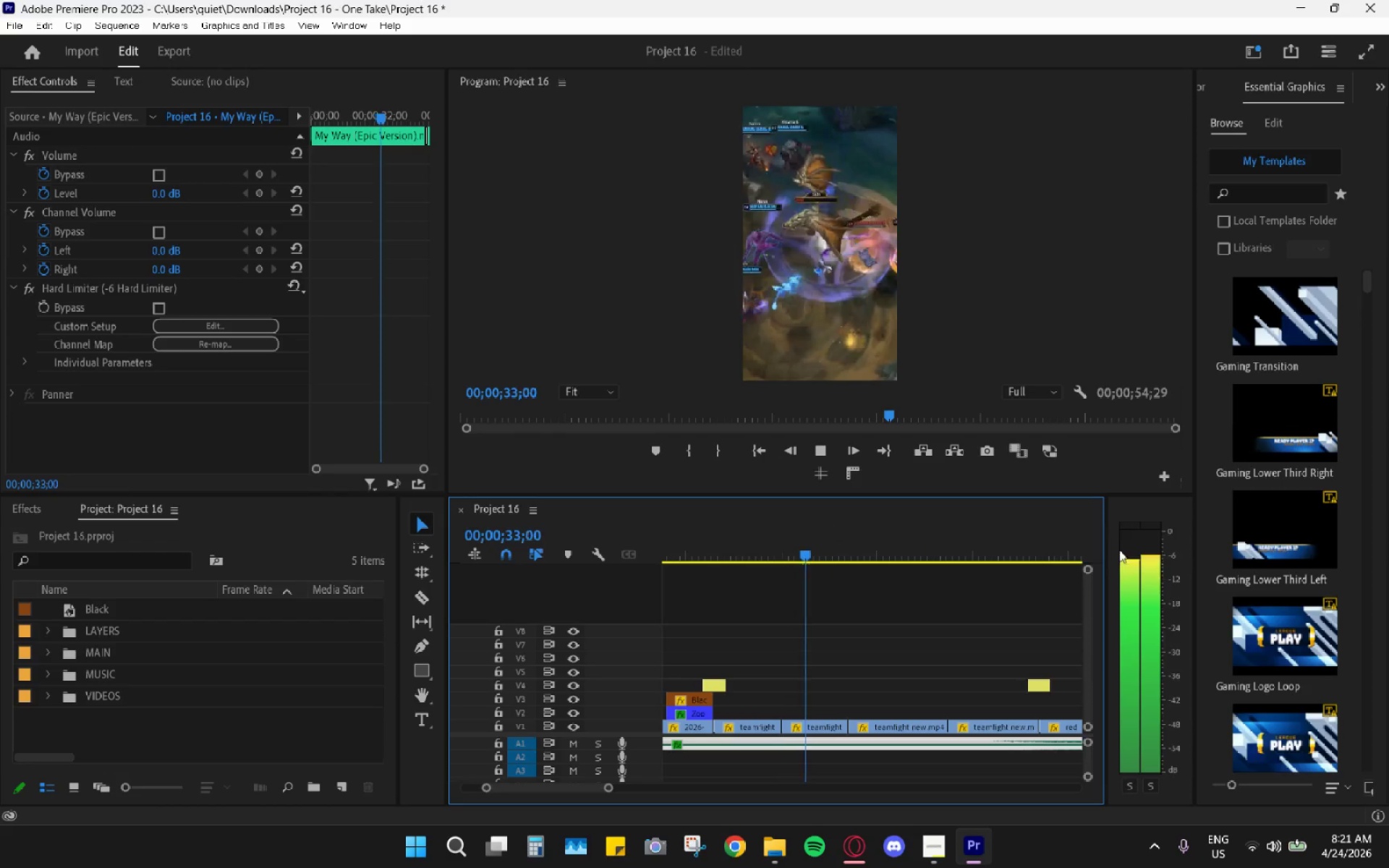 
key(Space)
 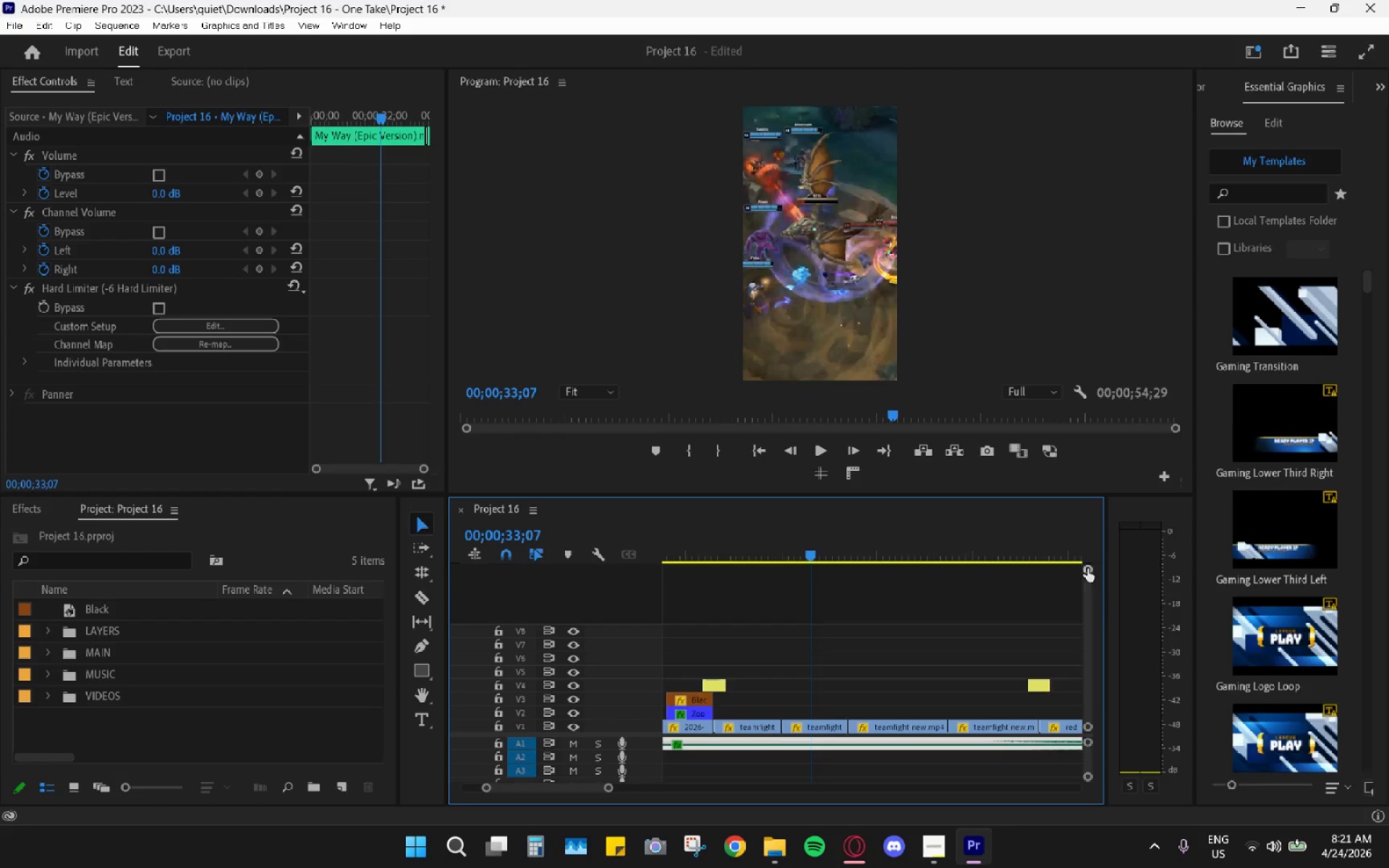 
left_click_drag(start_coordinate=[1088, 569], to_coordinate=[1089, 579])
 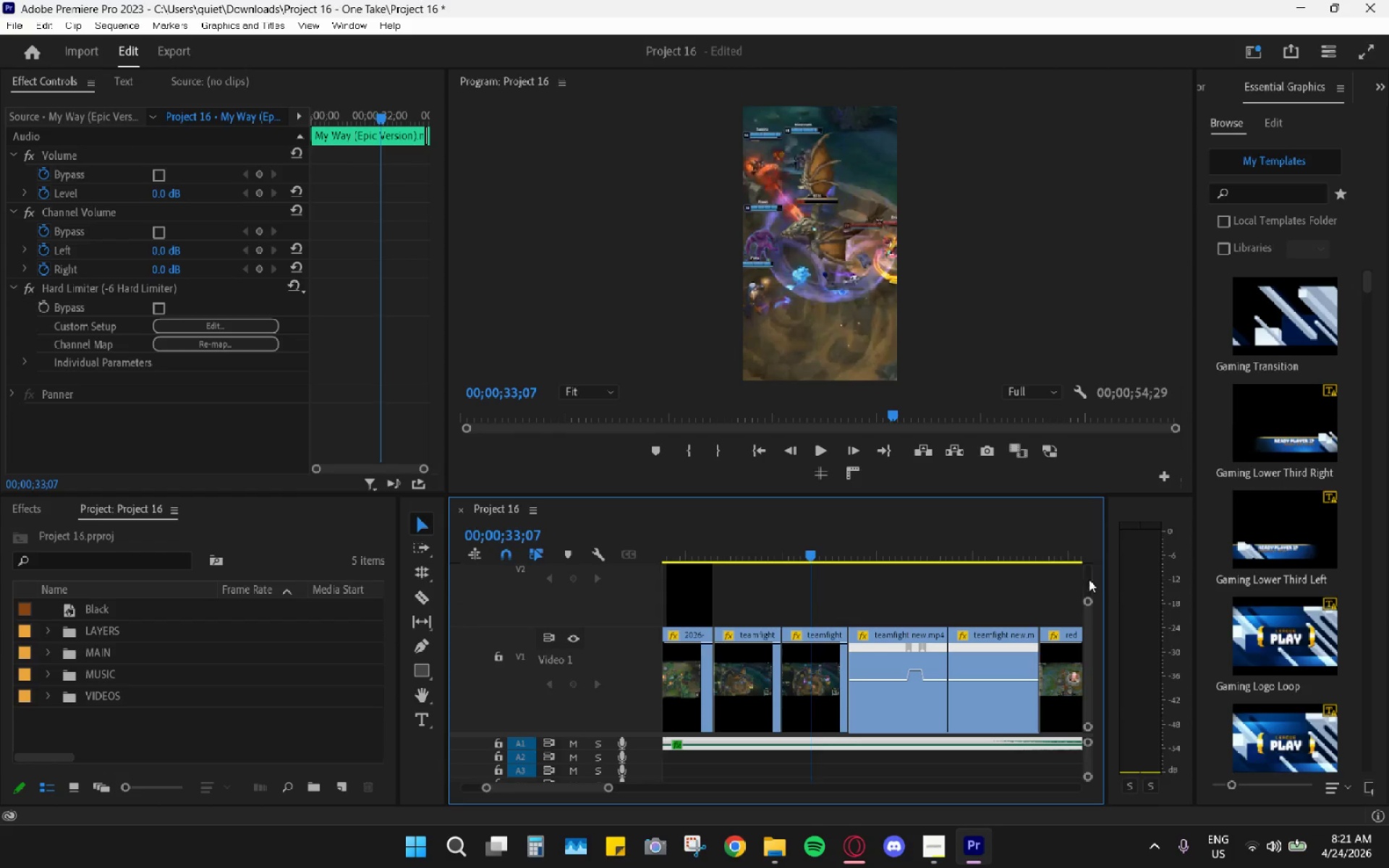 
key(Space)
 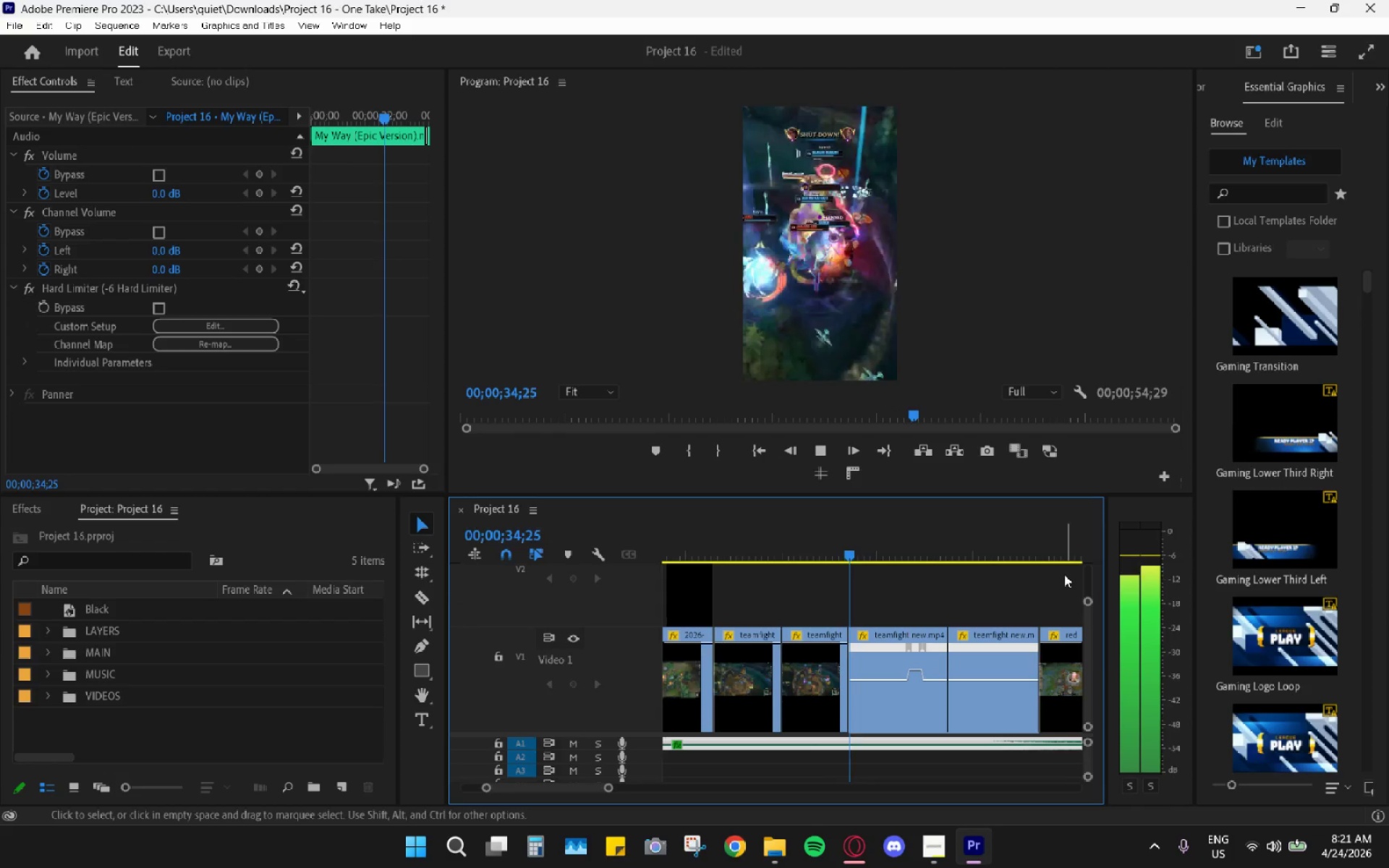 
key(Space)
 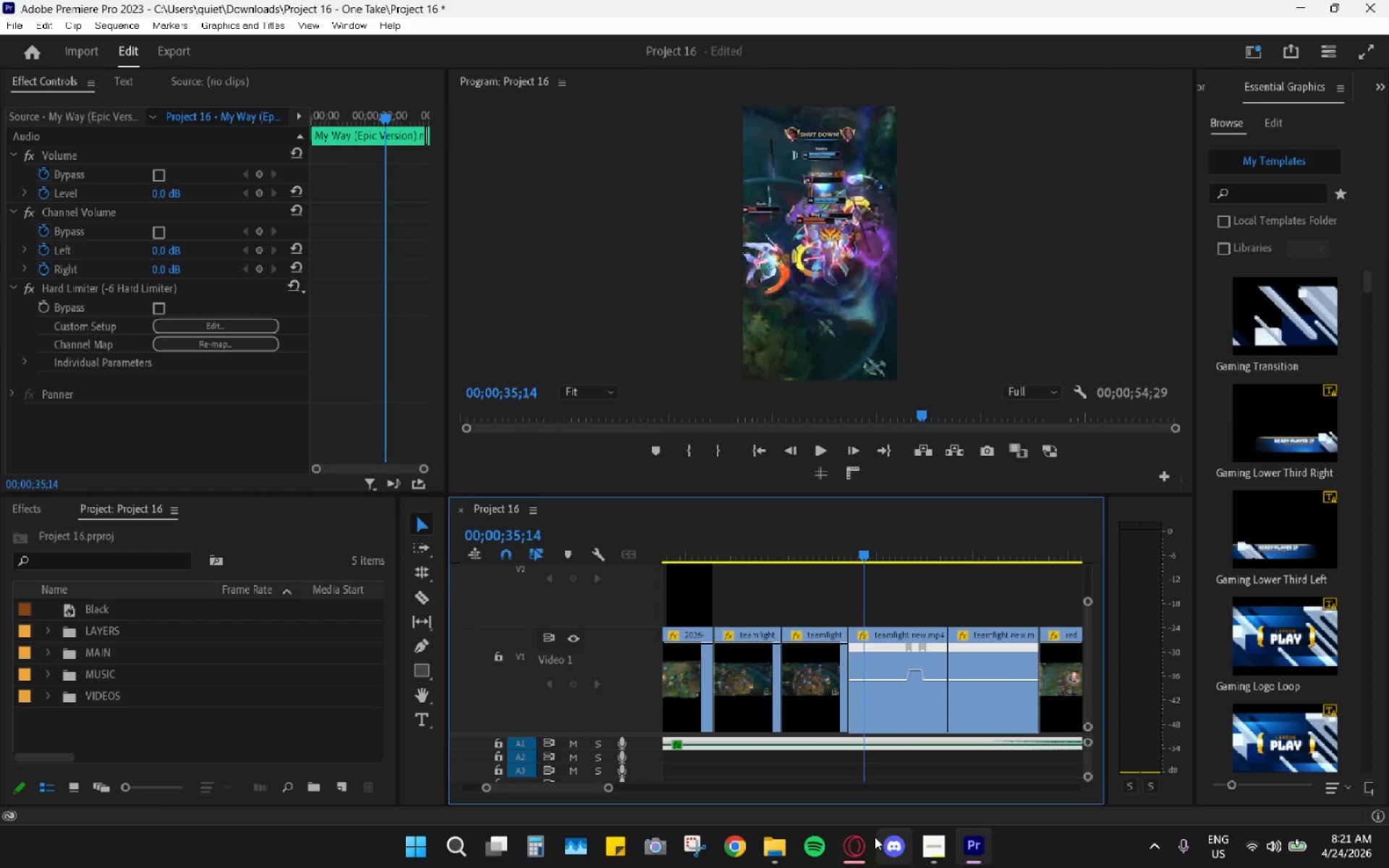 
left_click([858, 842])
 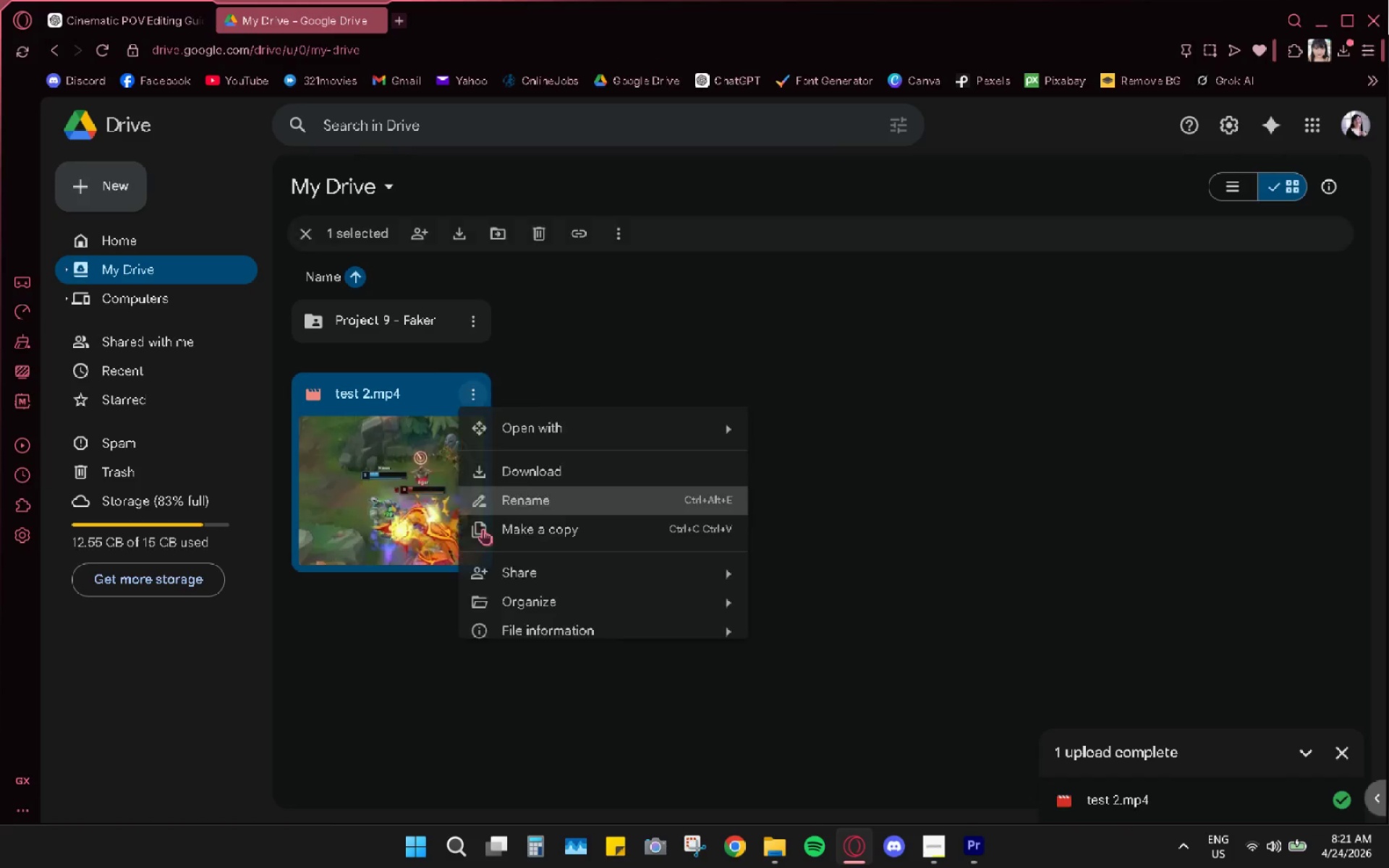 
left_click_drag(start_coordinate=[517, 671], to_coordinate=[517, 678])
 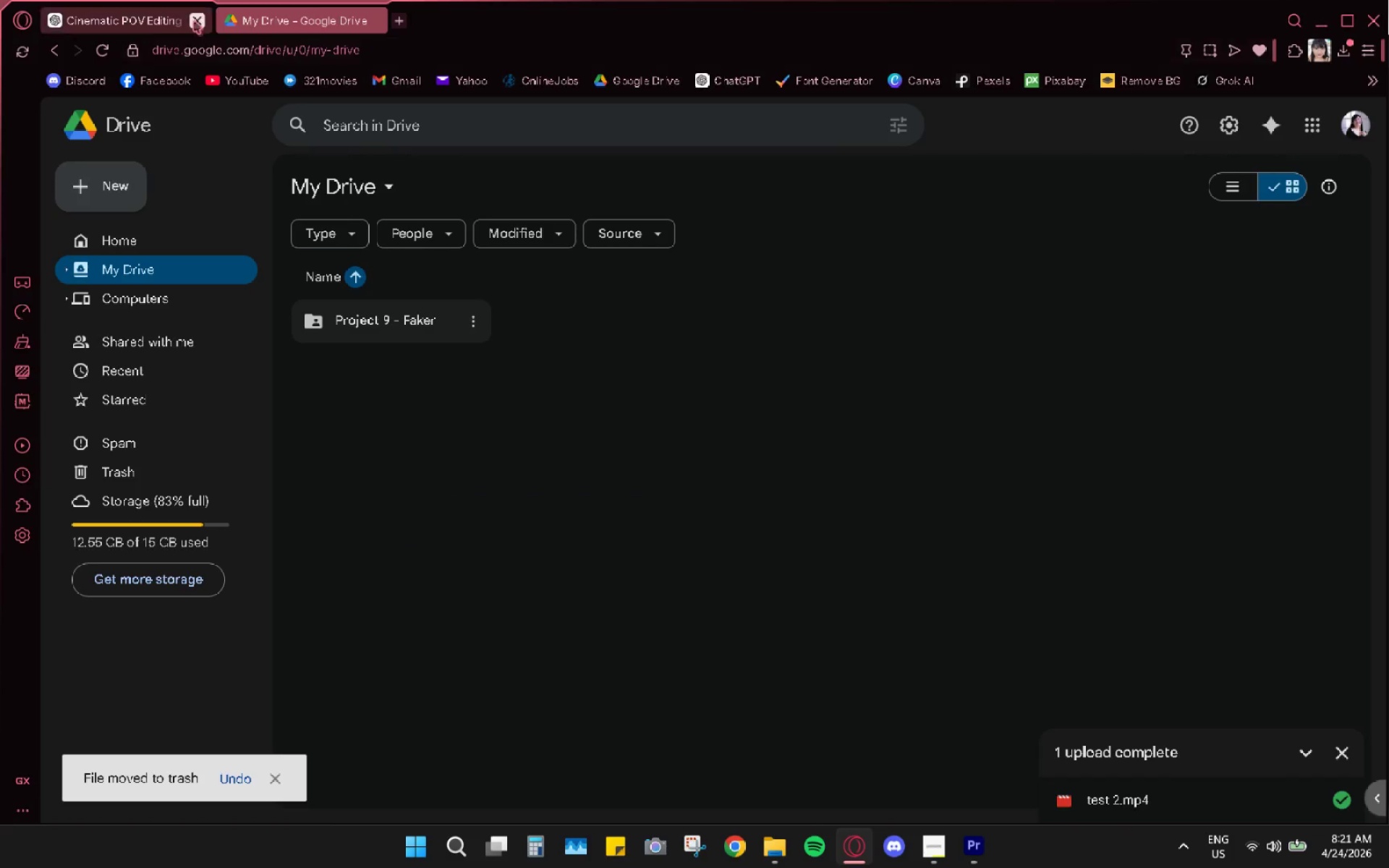 
left_click([149, 20])
 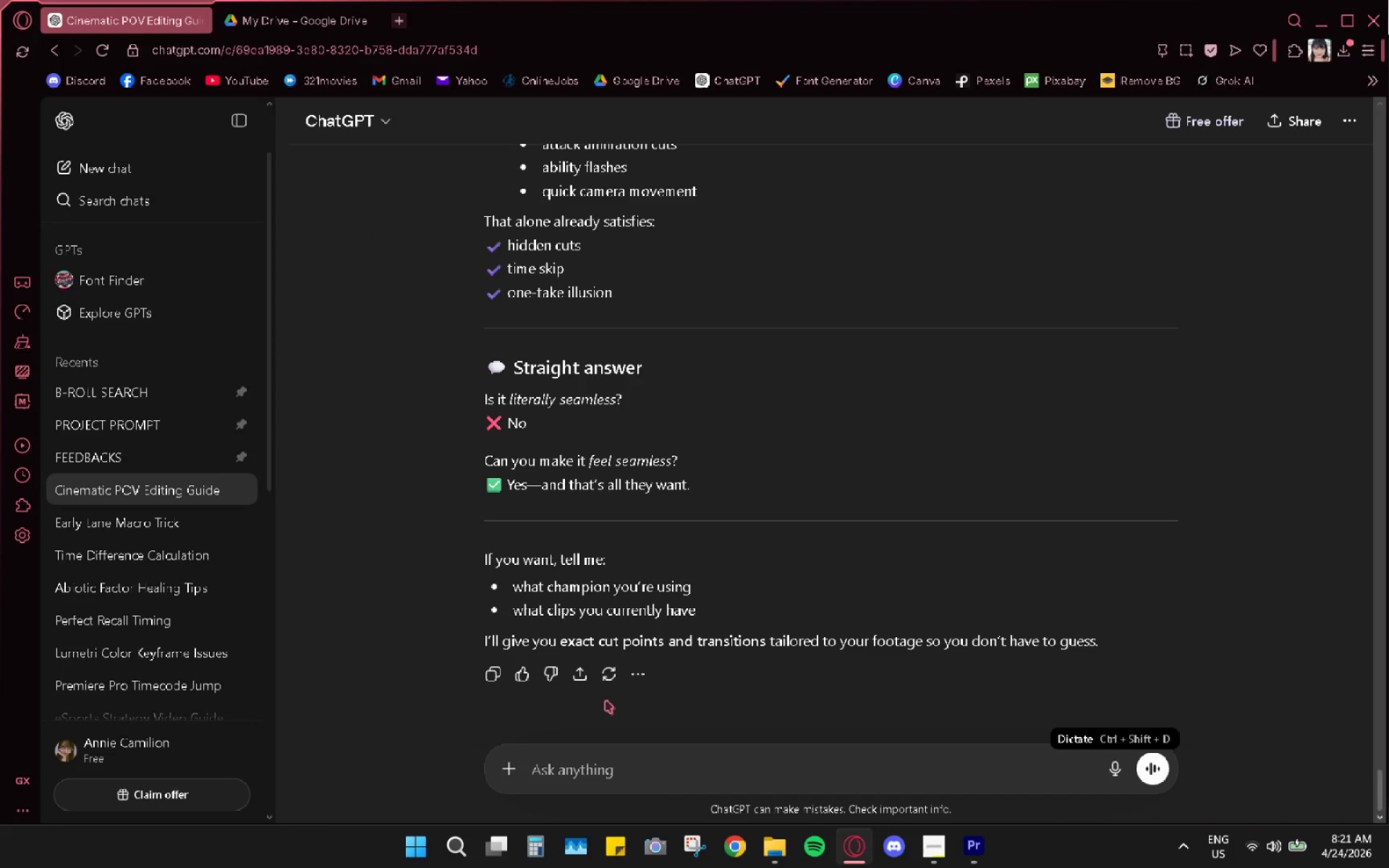 
type(wuatn)
key(Backspace)
key(Backspace)
key(Backspace)
key(Backspace)
type(hat is a good lumetri color for that)
 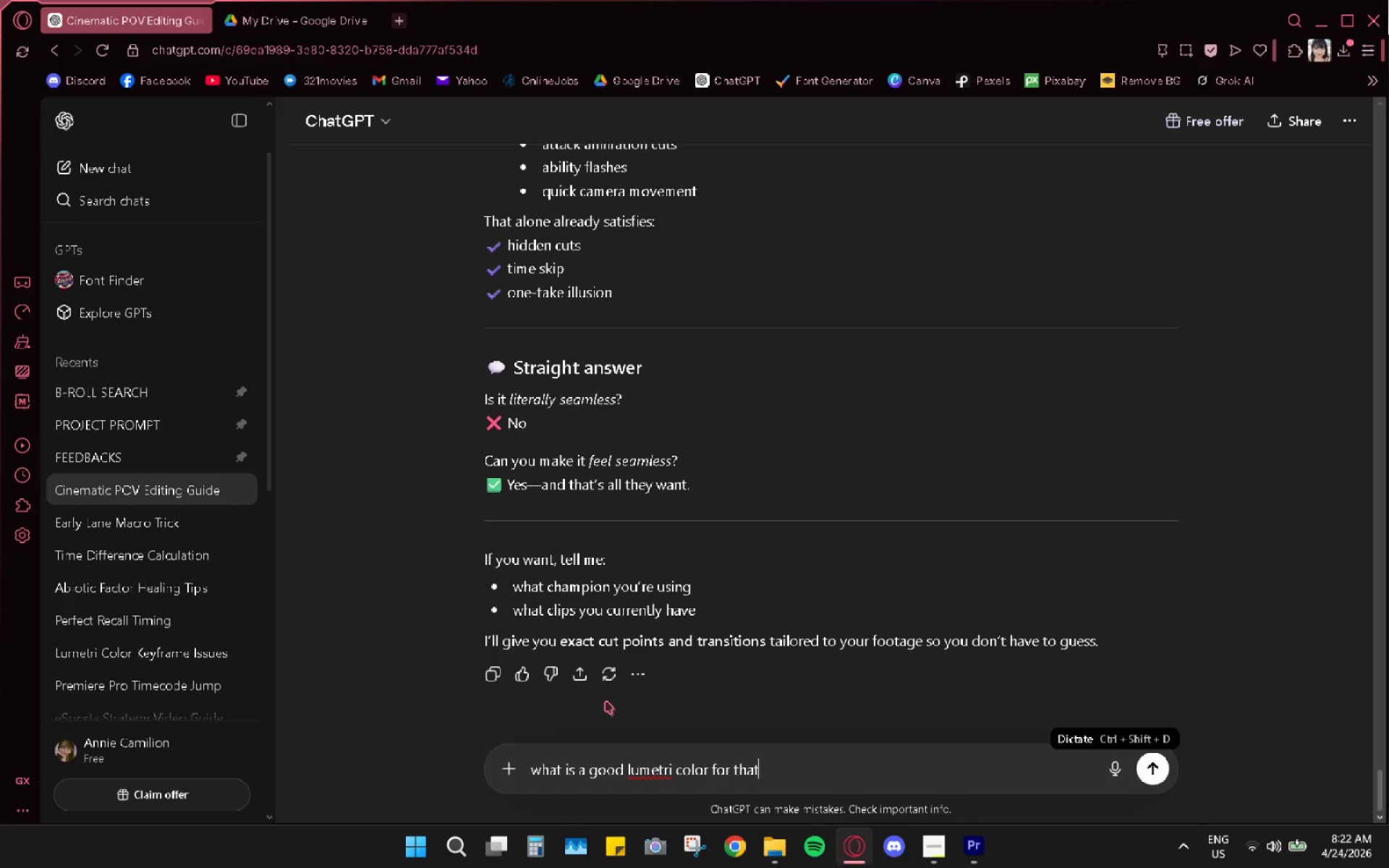 
key(Enter)
 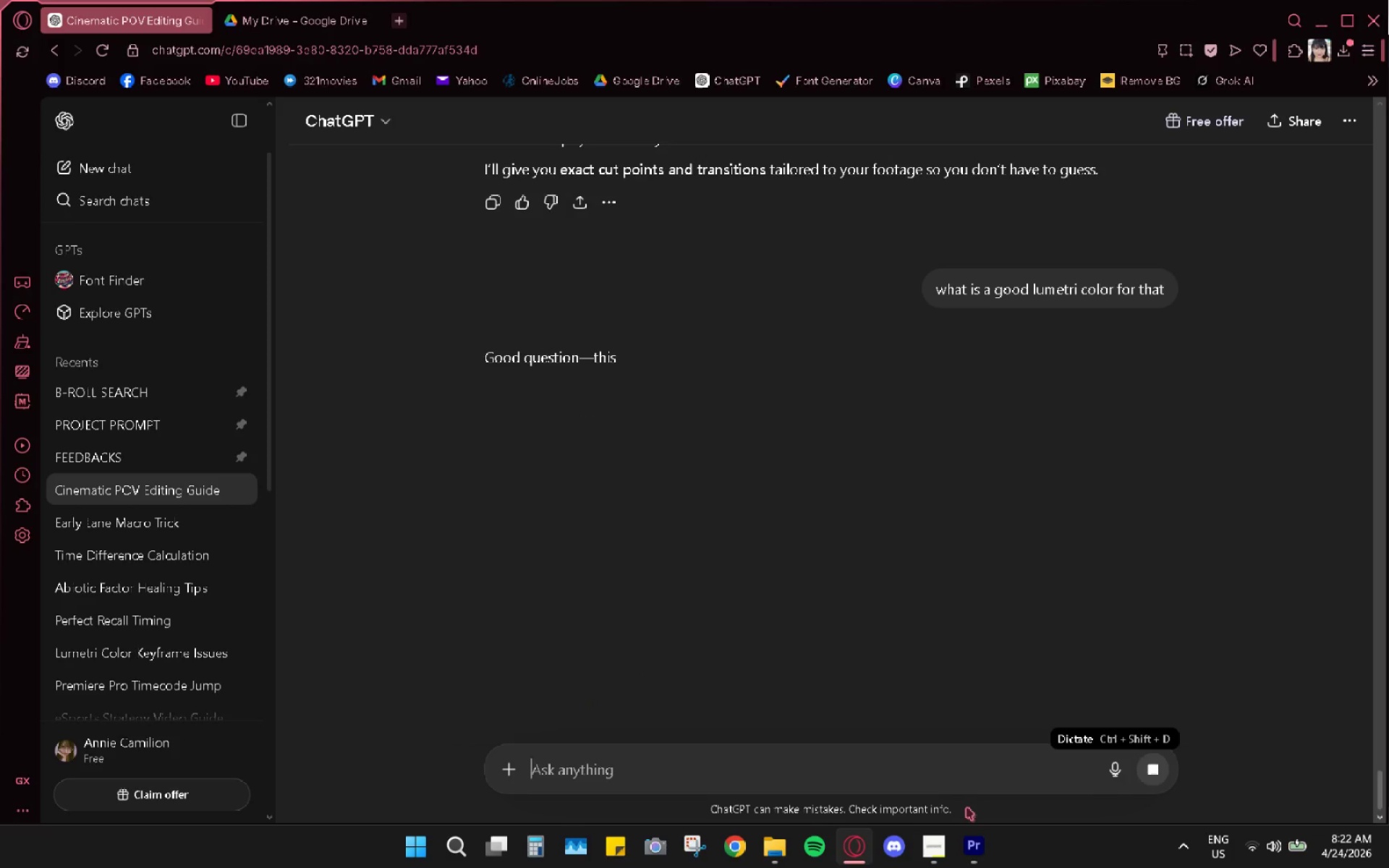 
left_click([975, 836])
 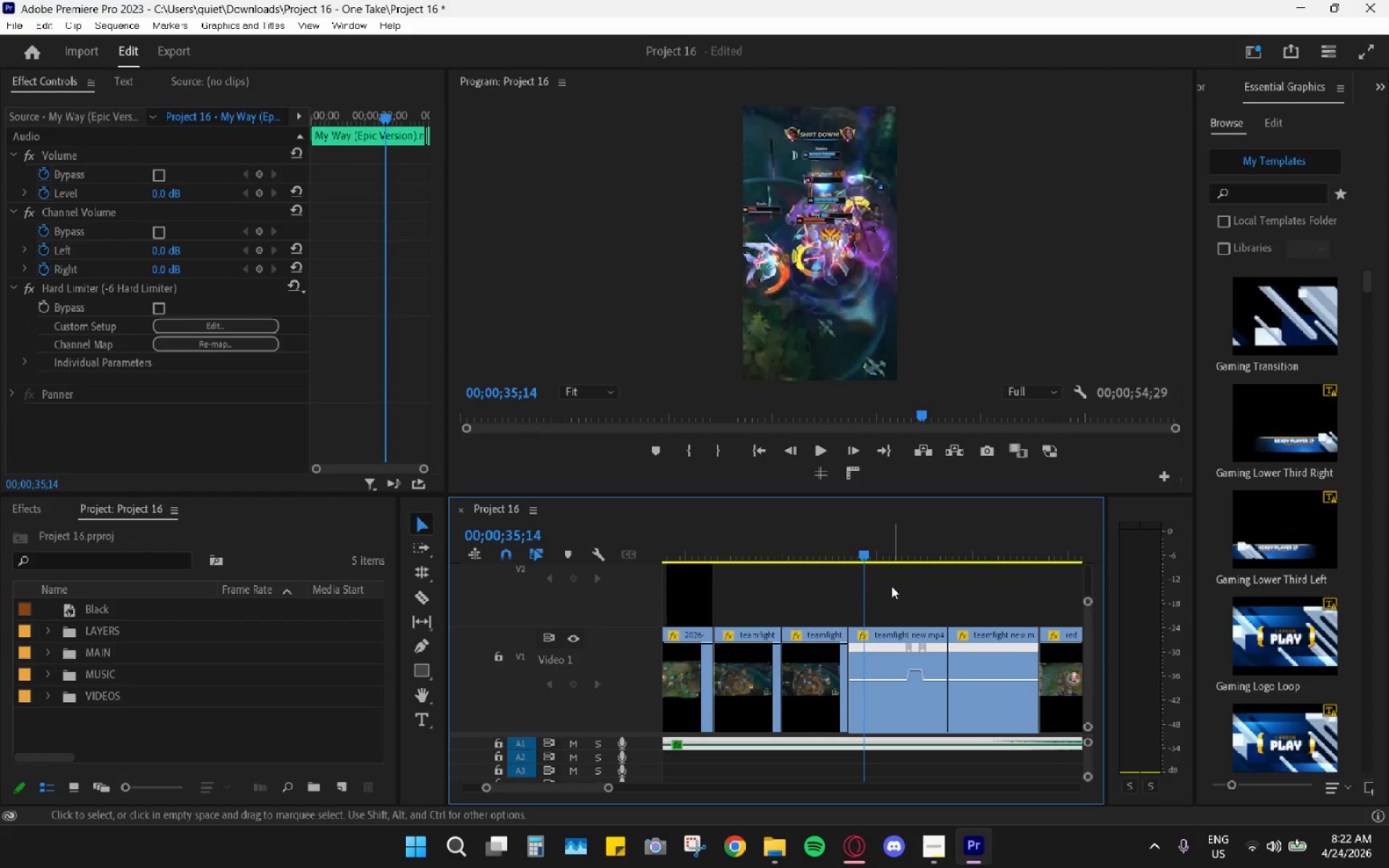 
hold_key(key=AltLeft, duration=1.0)
 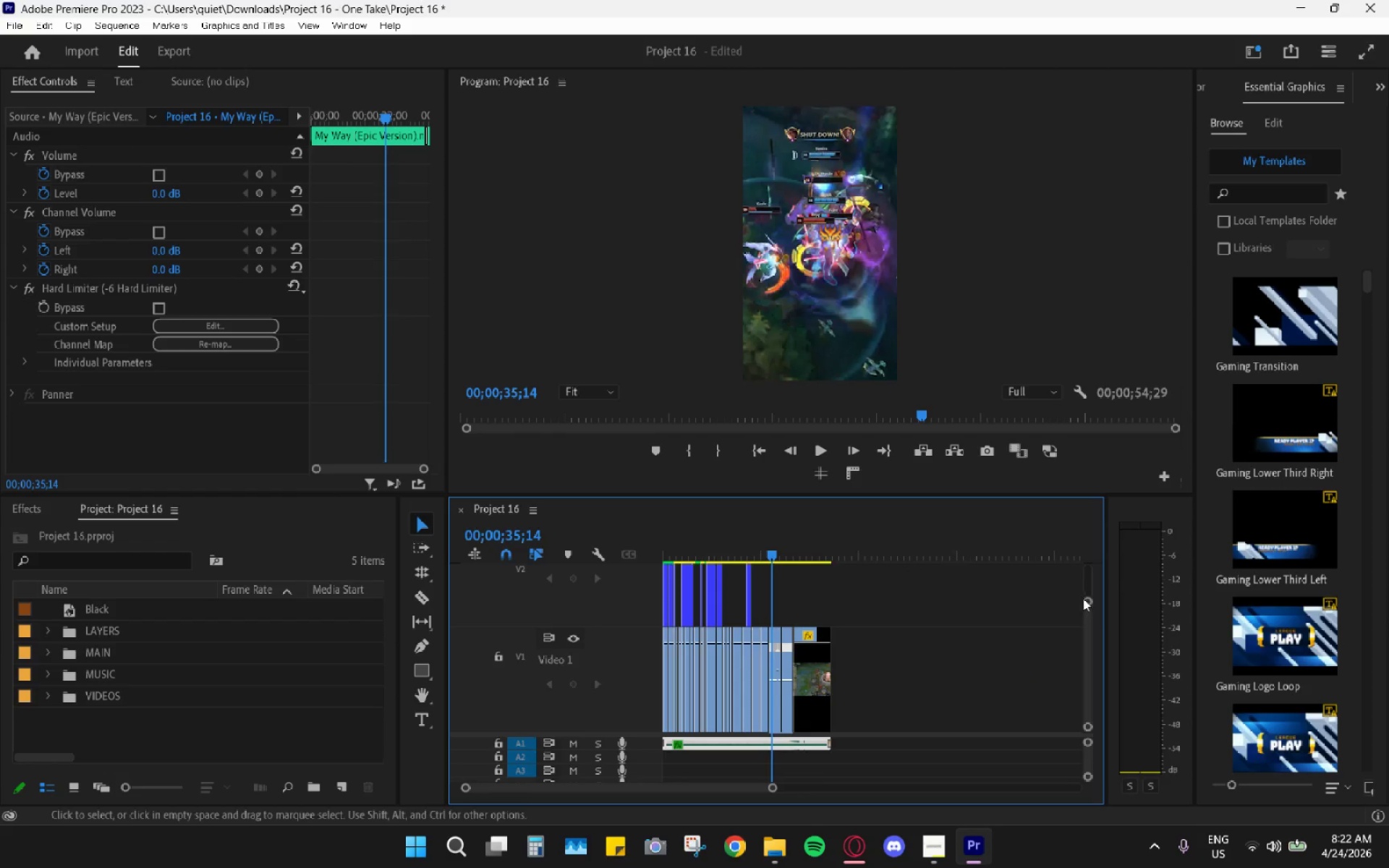 
left_click_drag(start_coordinate=[1086, 602], to_coordinate=[1117, 491])
 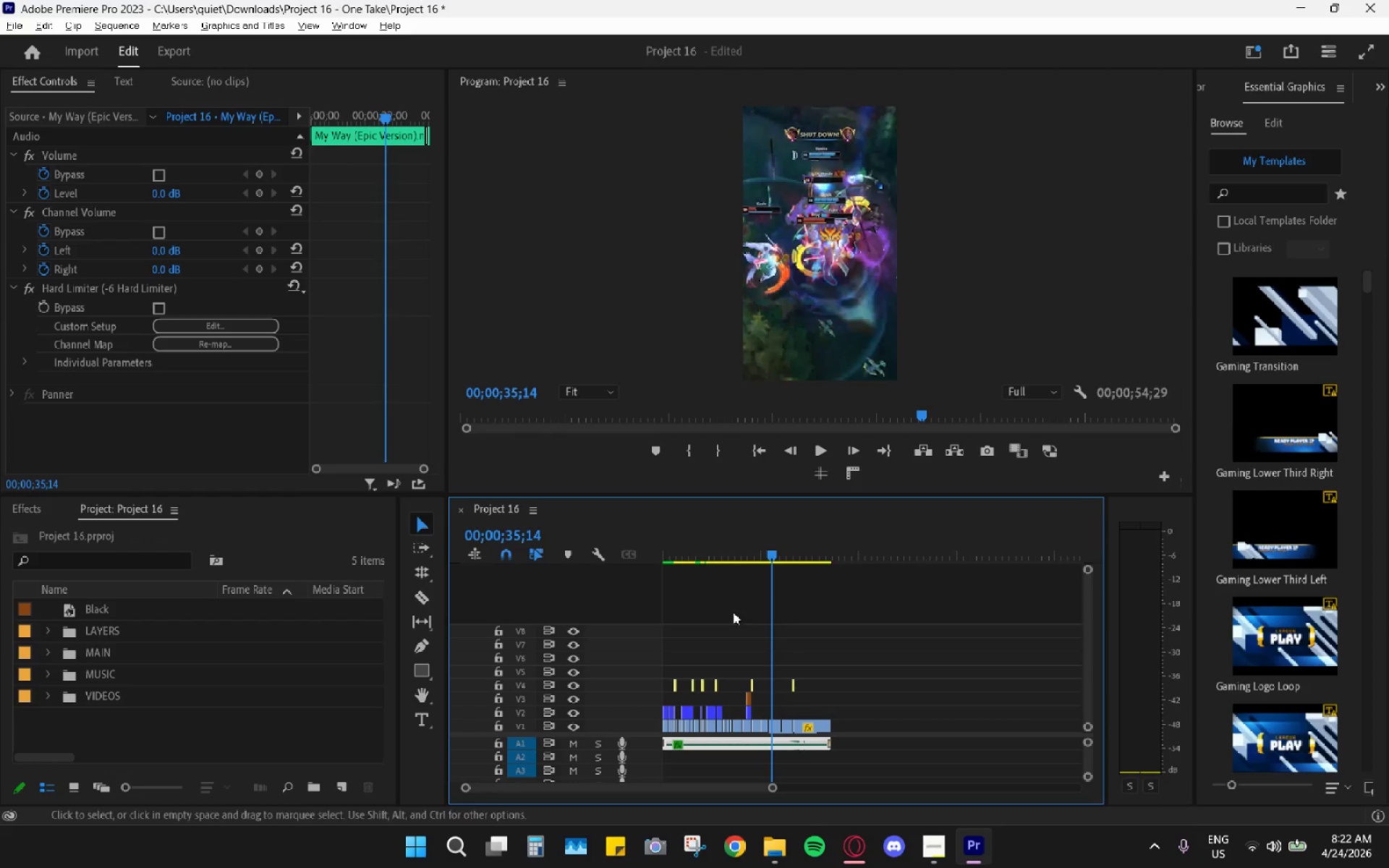 
scroll: coordinate [875, 606], scroll_direction: down, amount: 18.0
 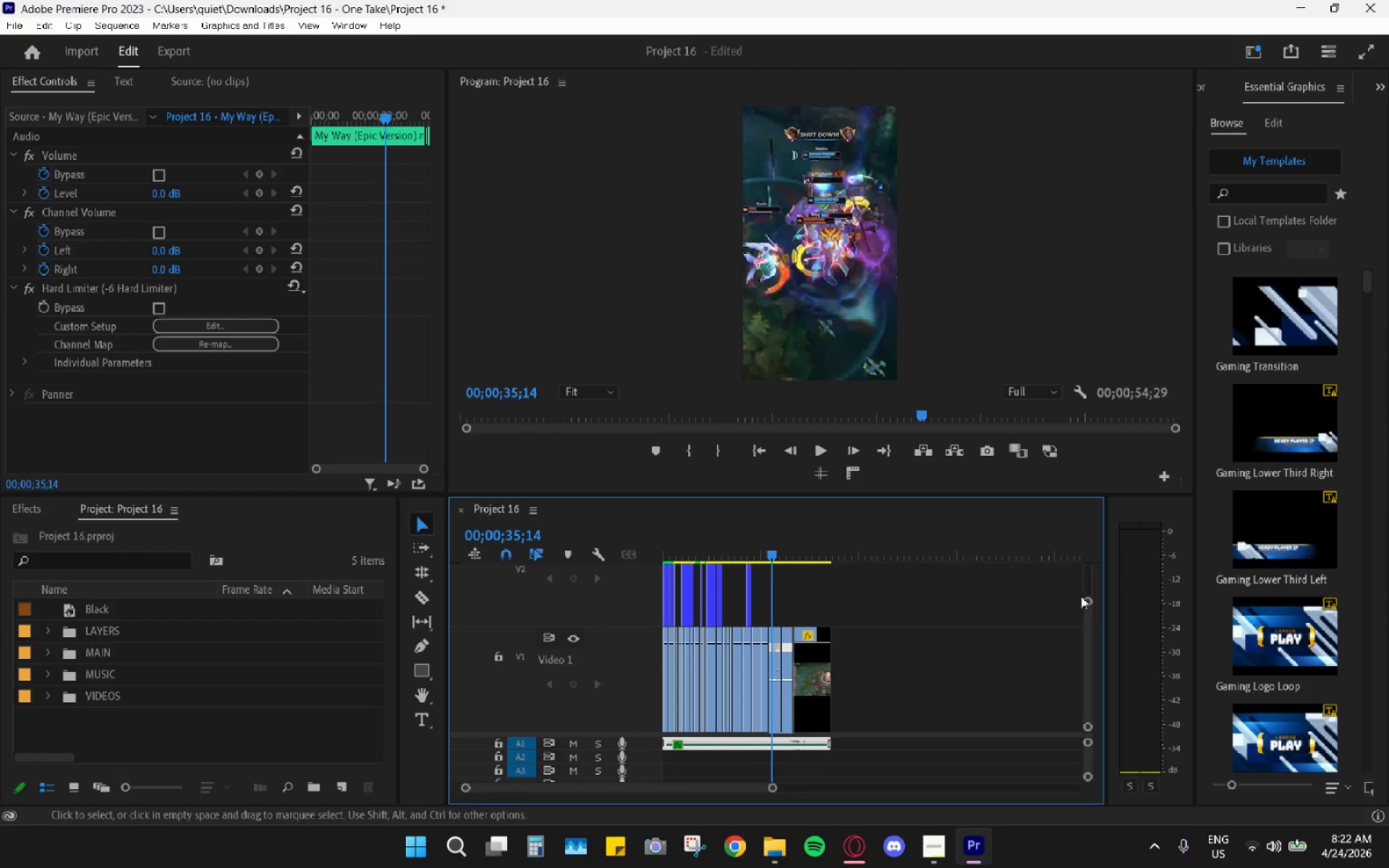 
hold_key(key=AltLeft, duration=1.28)
 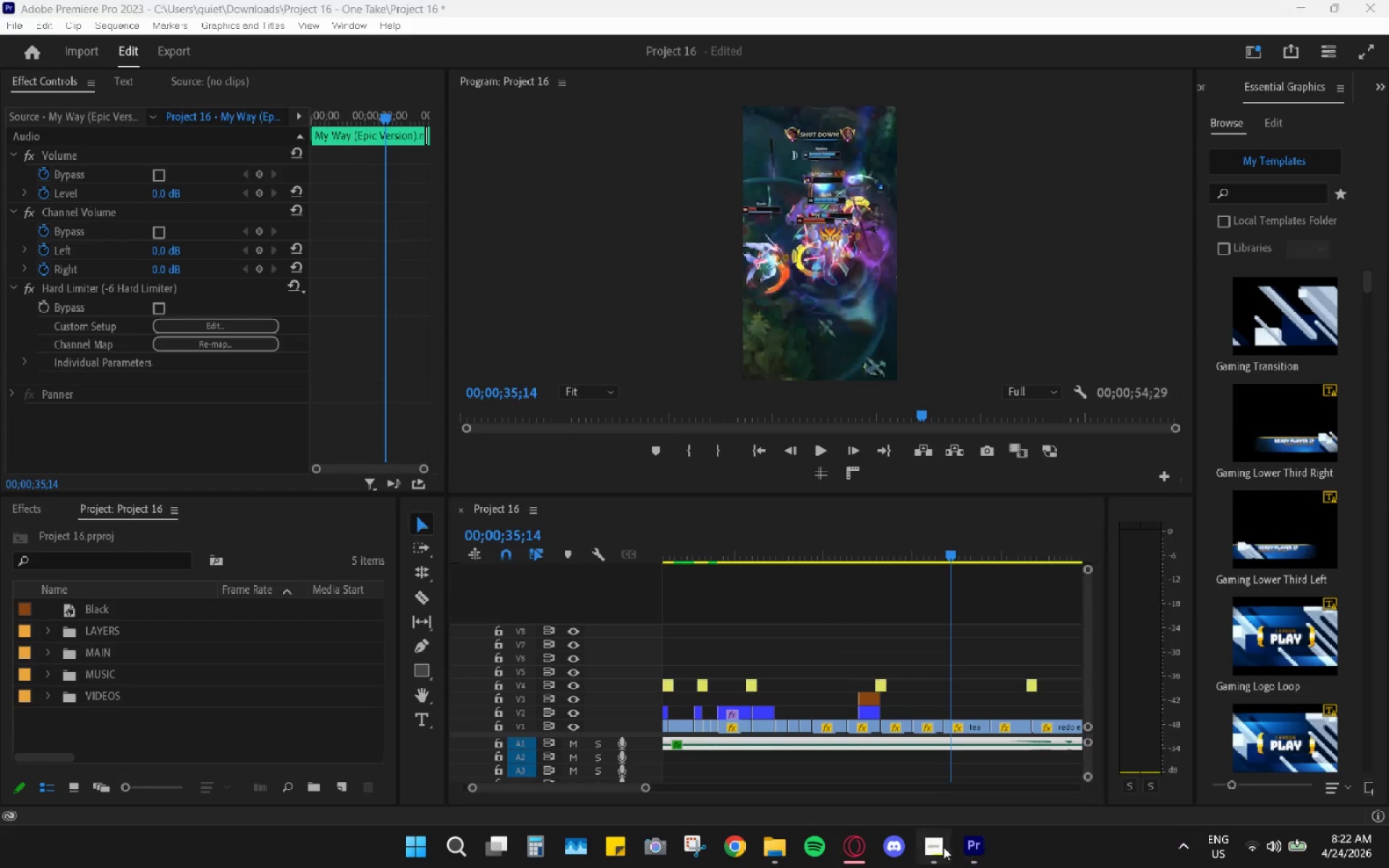 
left_click([943, 847])
 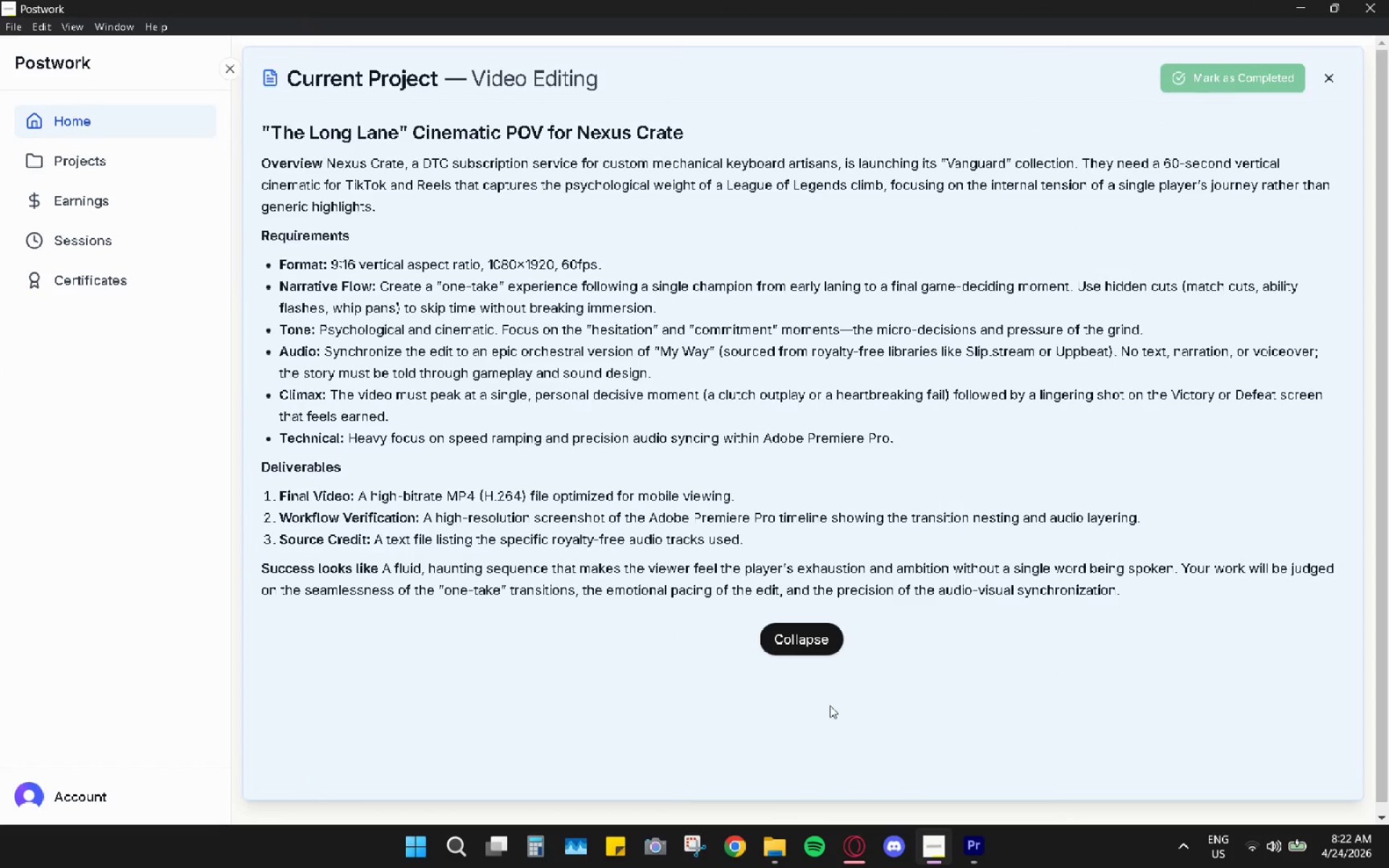 
scroll: coordinate [705, 660], scroll_direction: up, amount: 11.0